 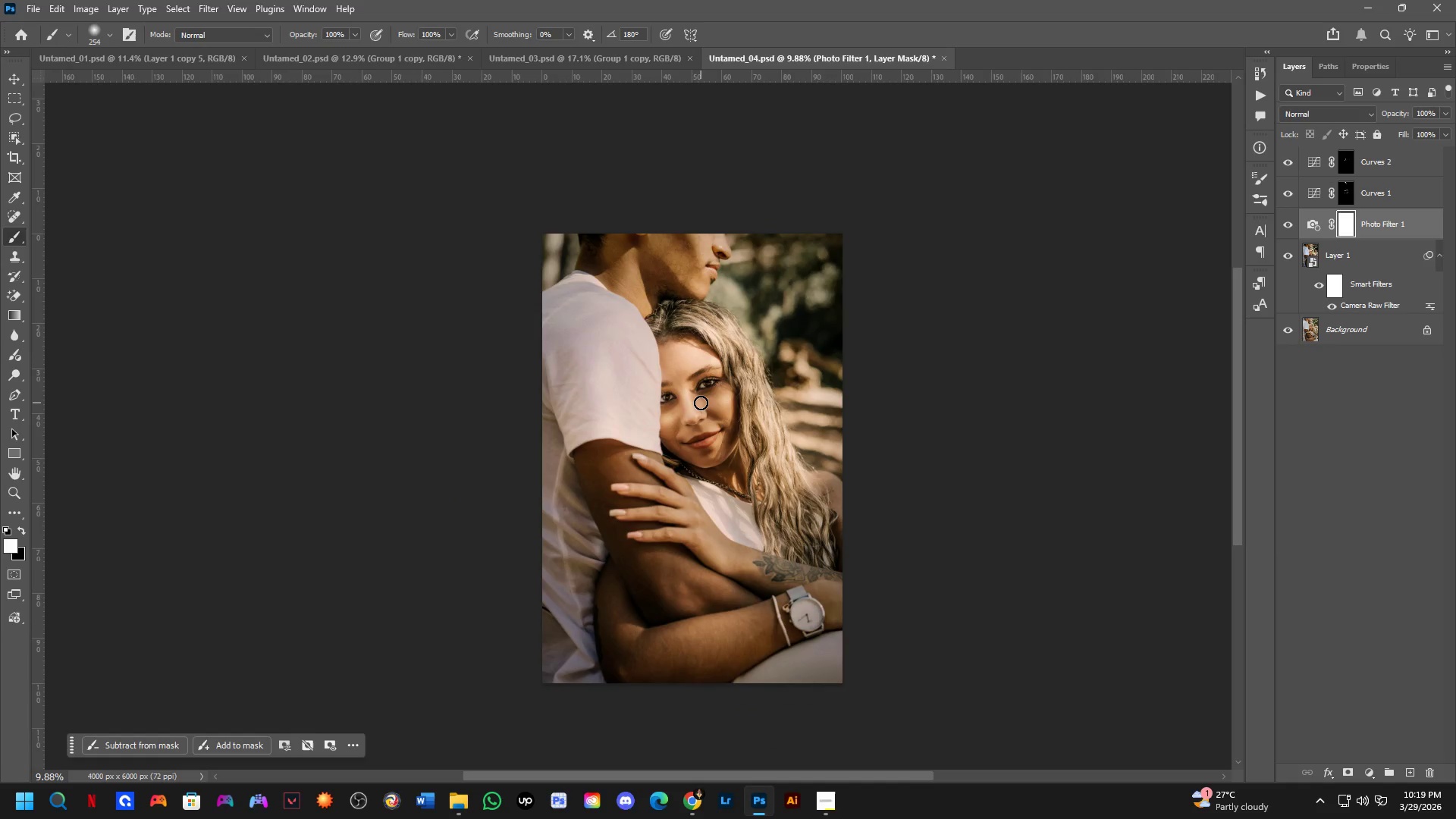 
key(Control+ControlLeft)
 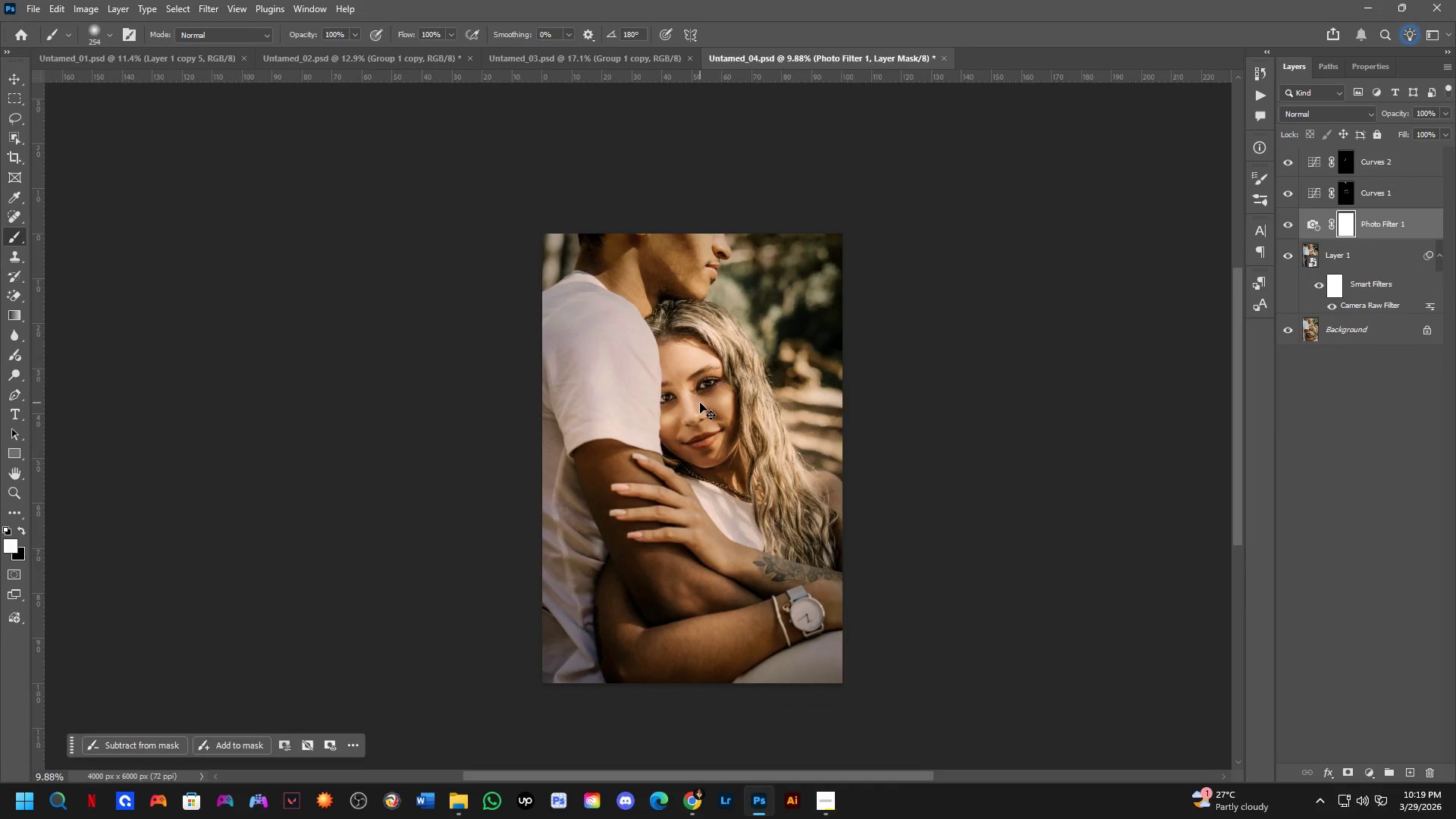 
key(Control+Tab)
 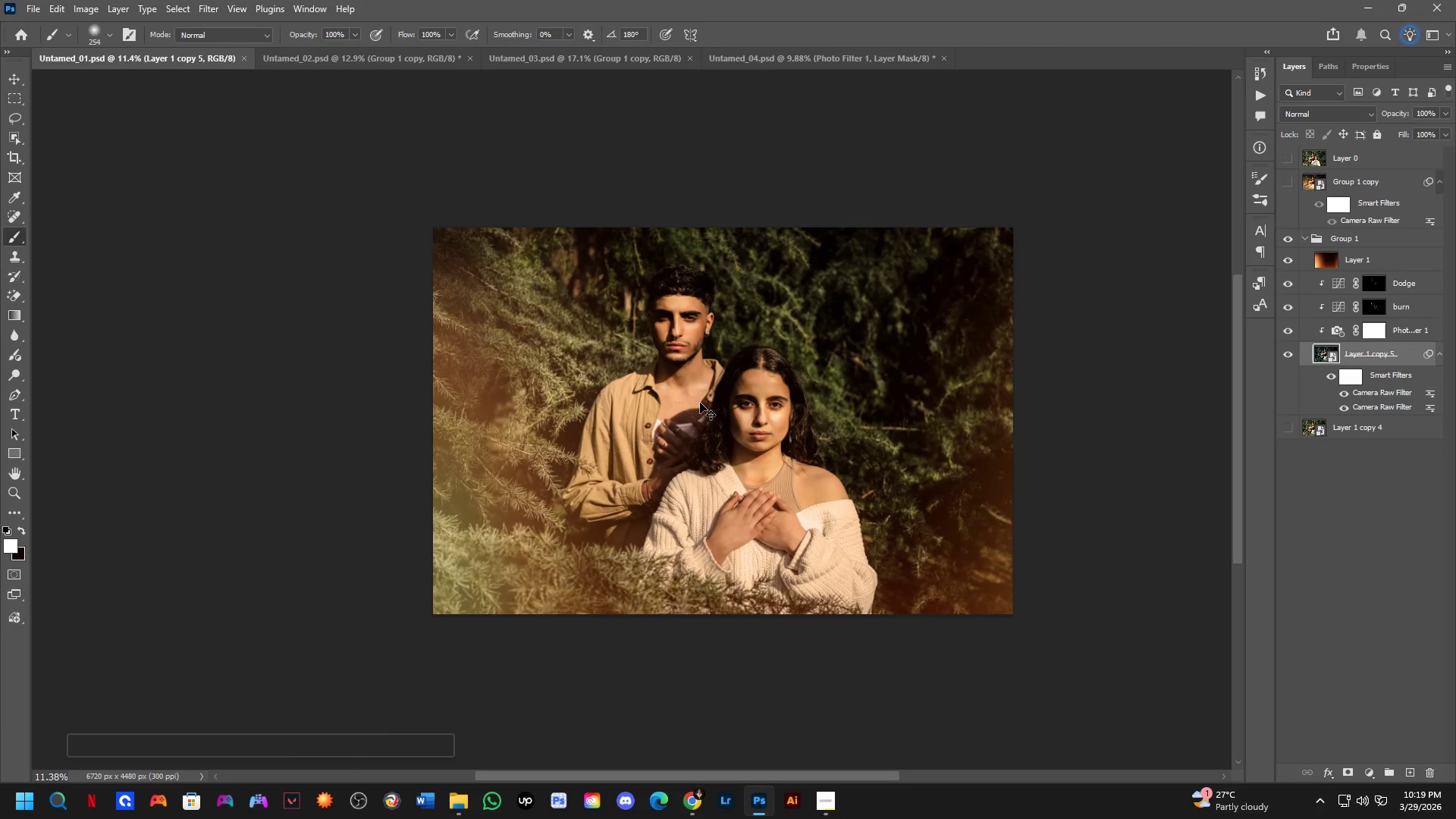 
key(Control+ControlLeft)
 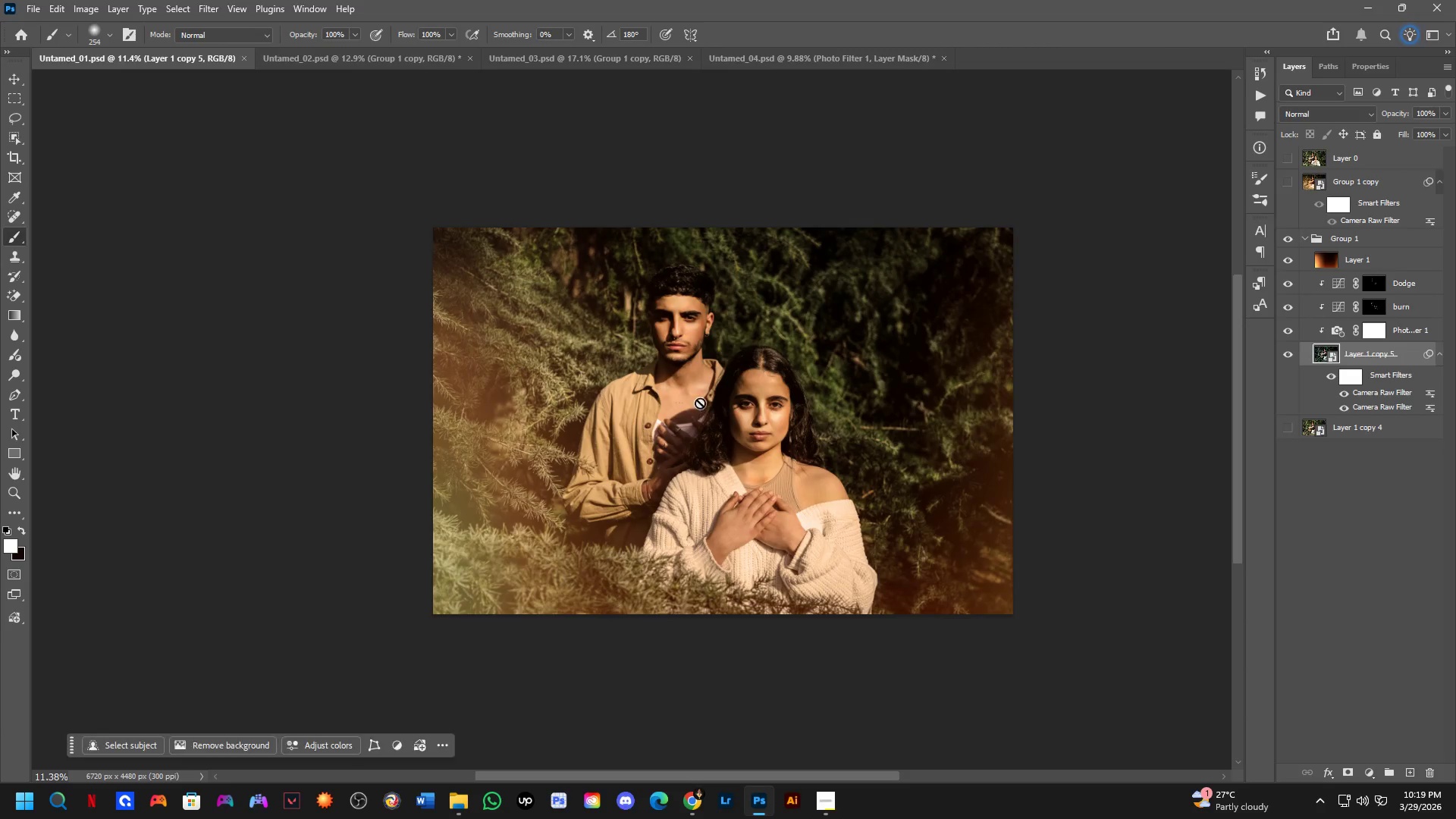 
key(Control+Tab)
 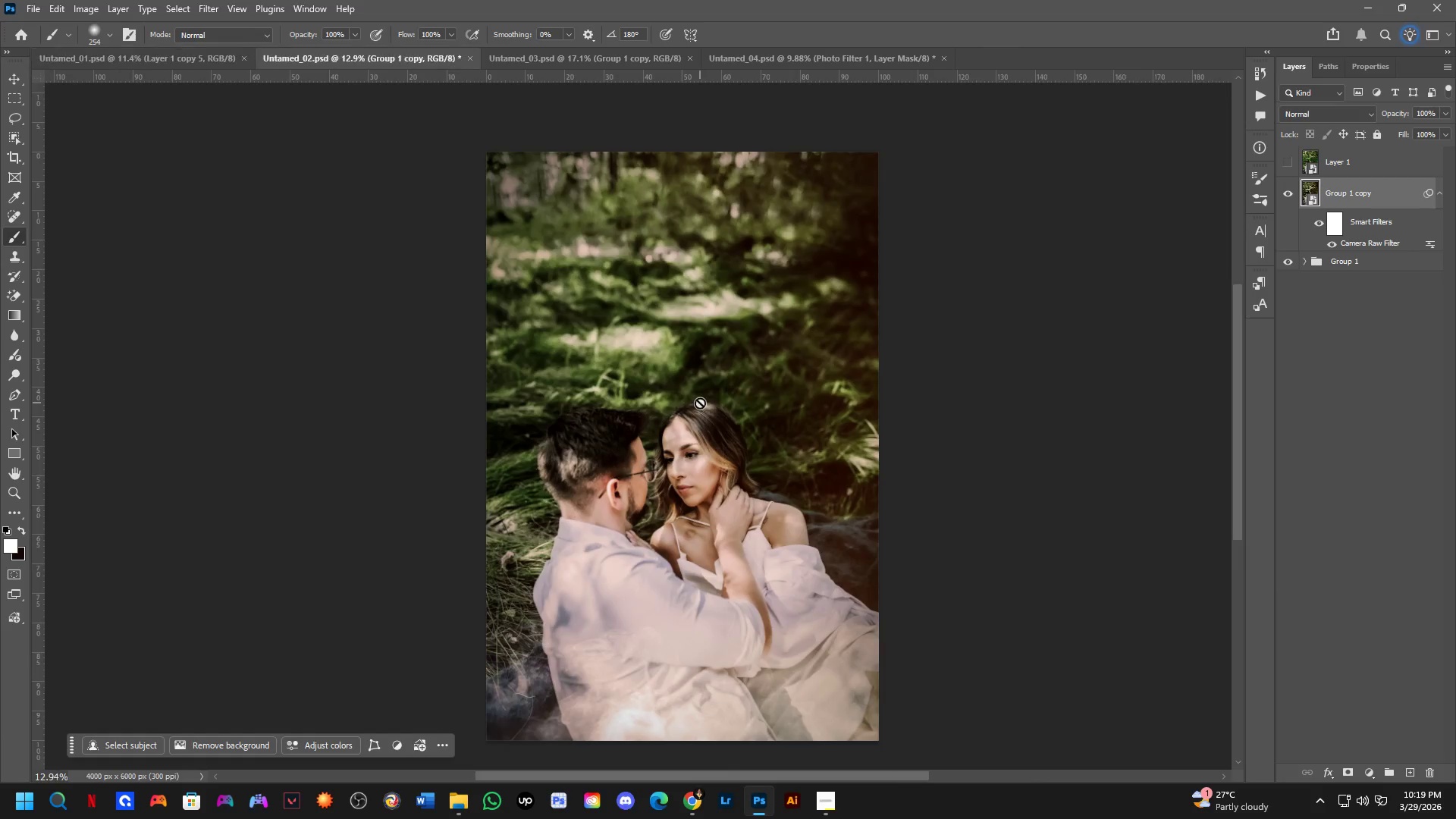 
key(Control+ControlLeft)
 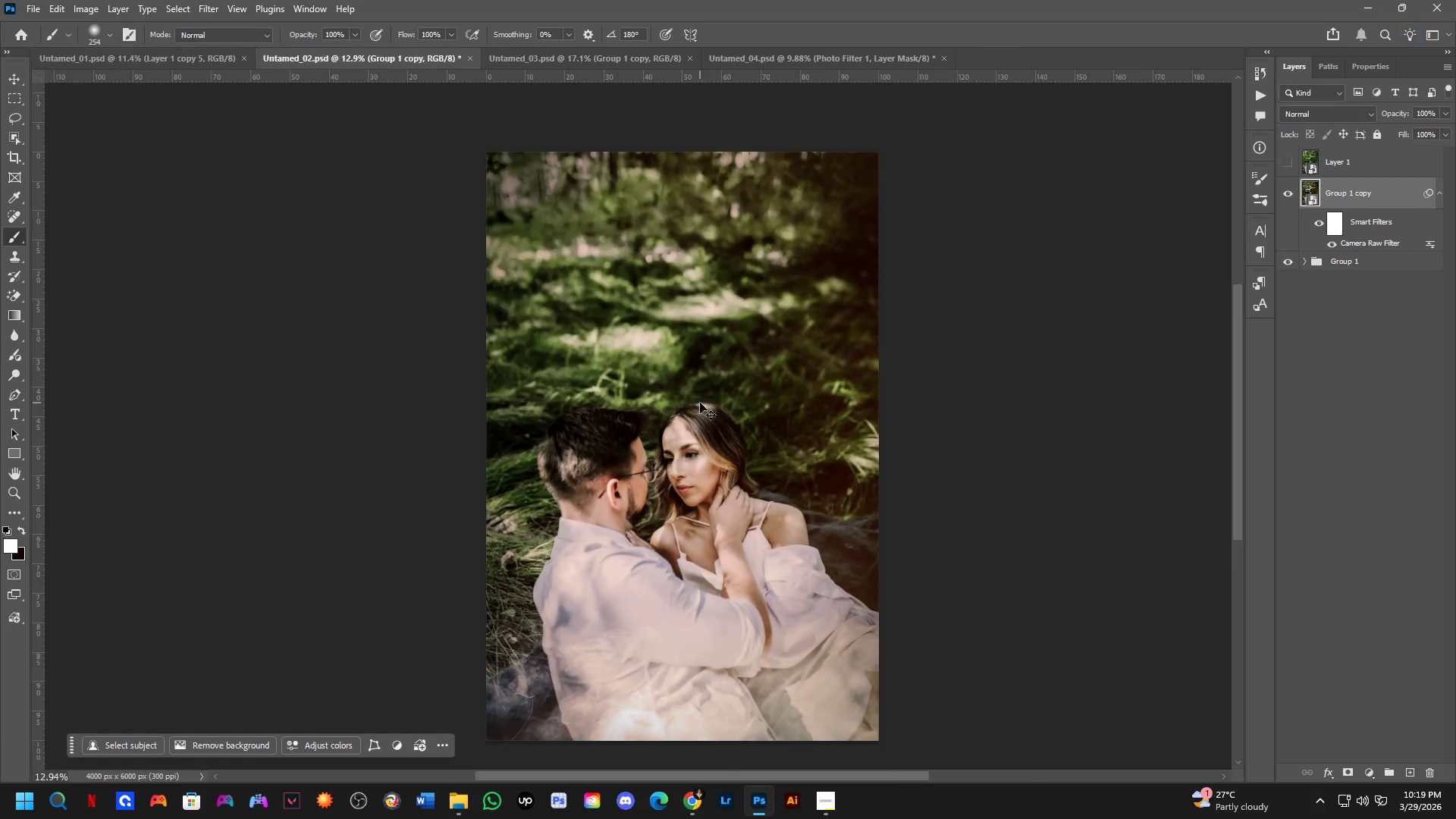 
key(Control+Tab)
 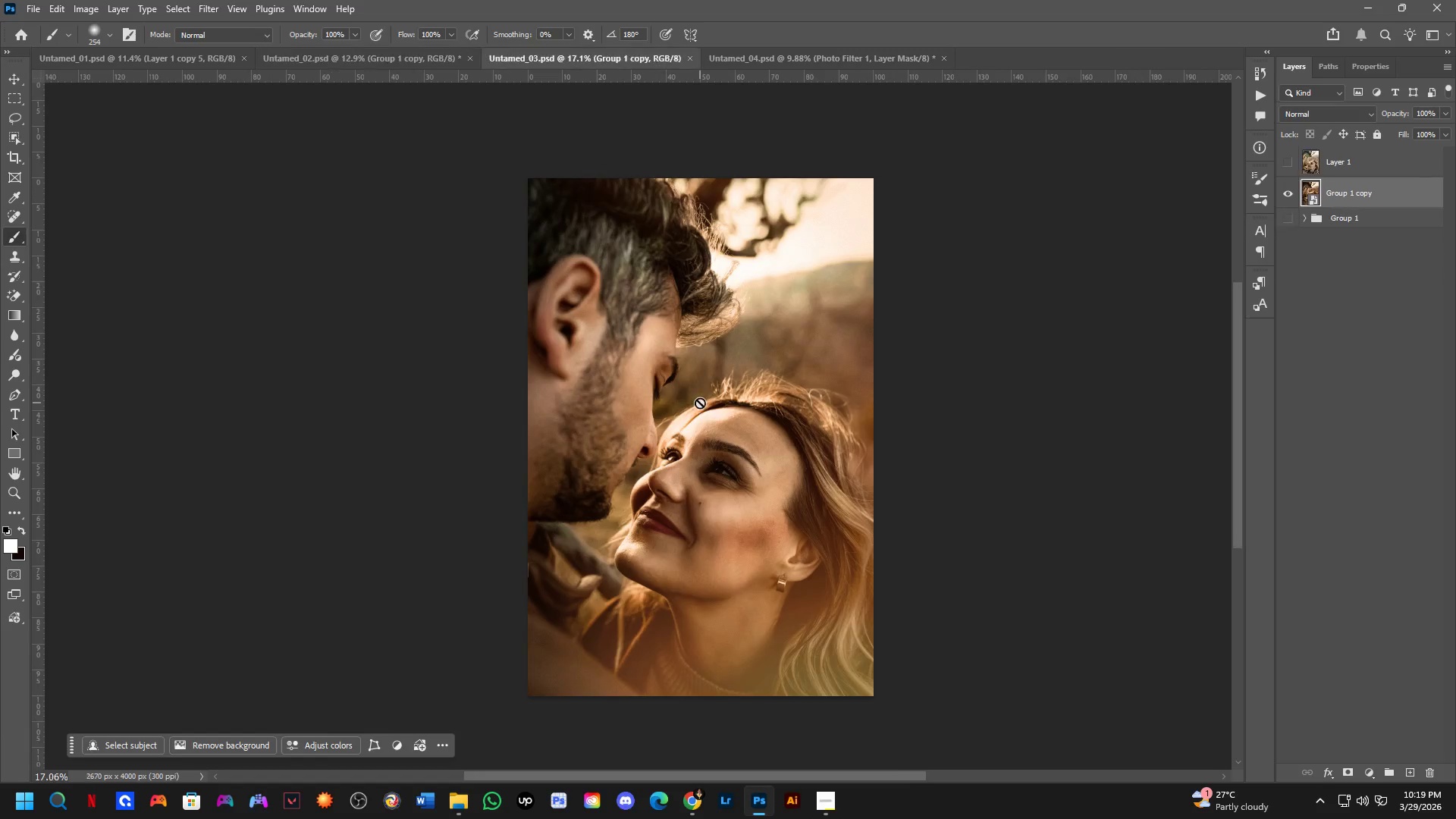 
key(Control+ControlLeft)
 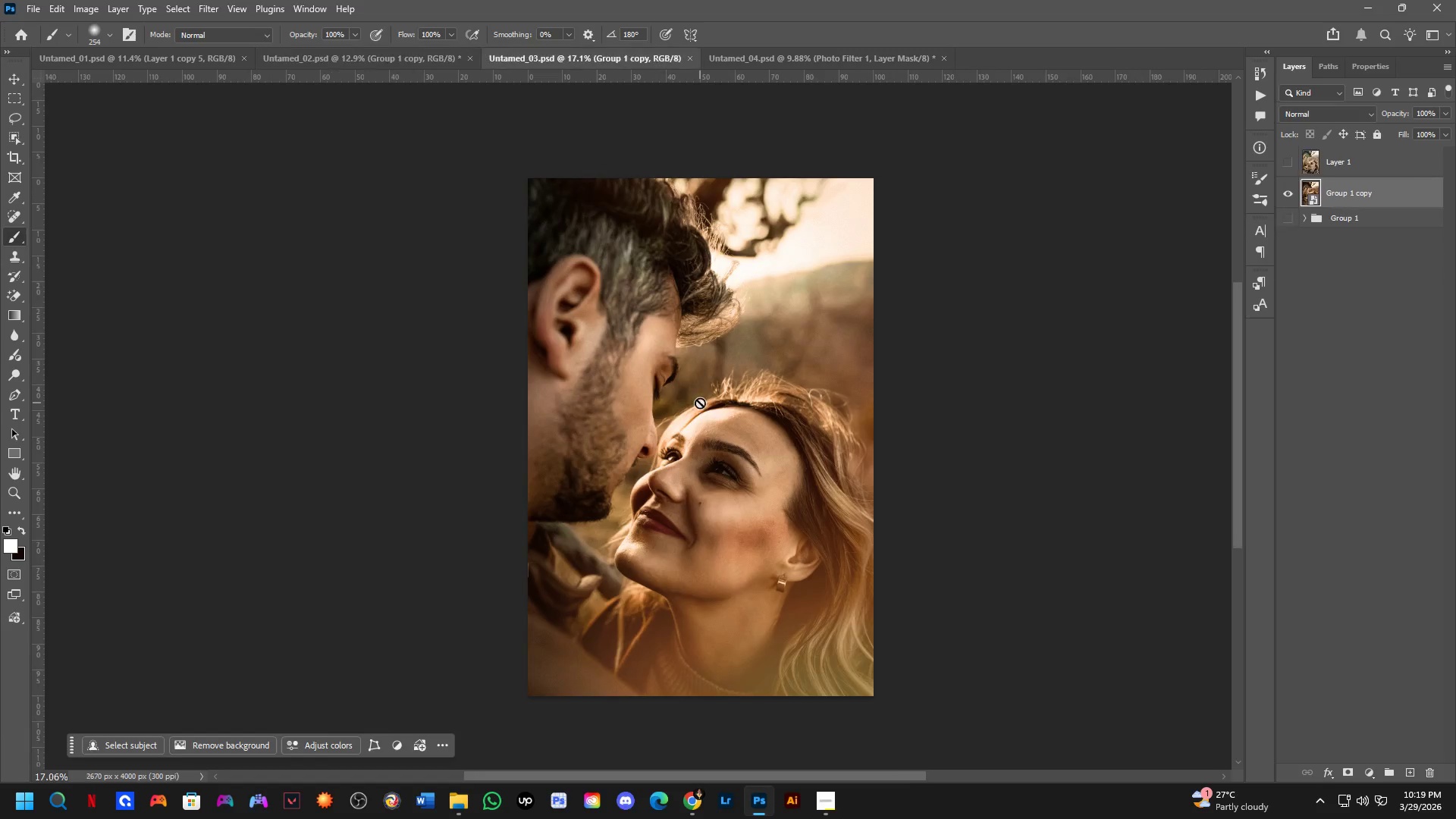 
key(Control+Tab)
 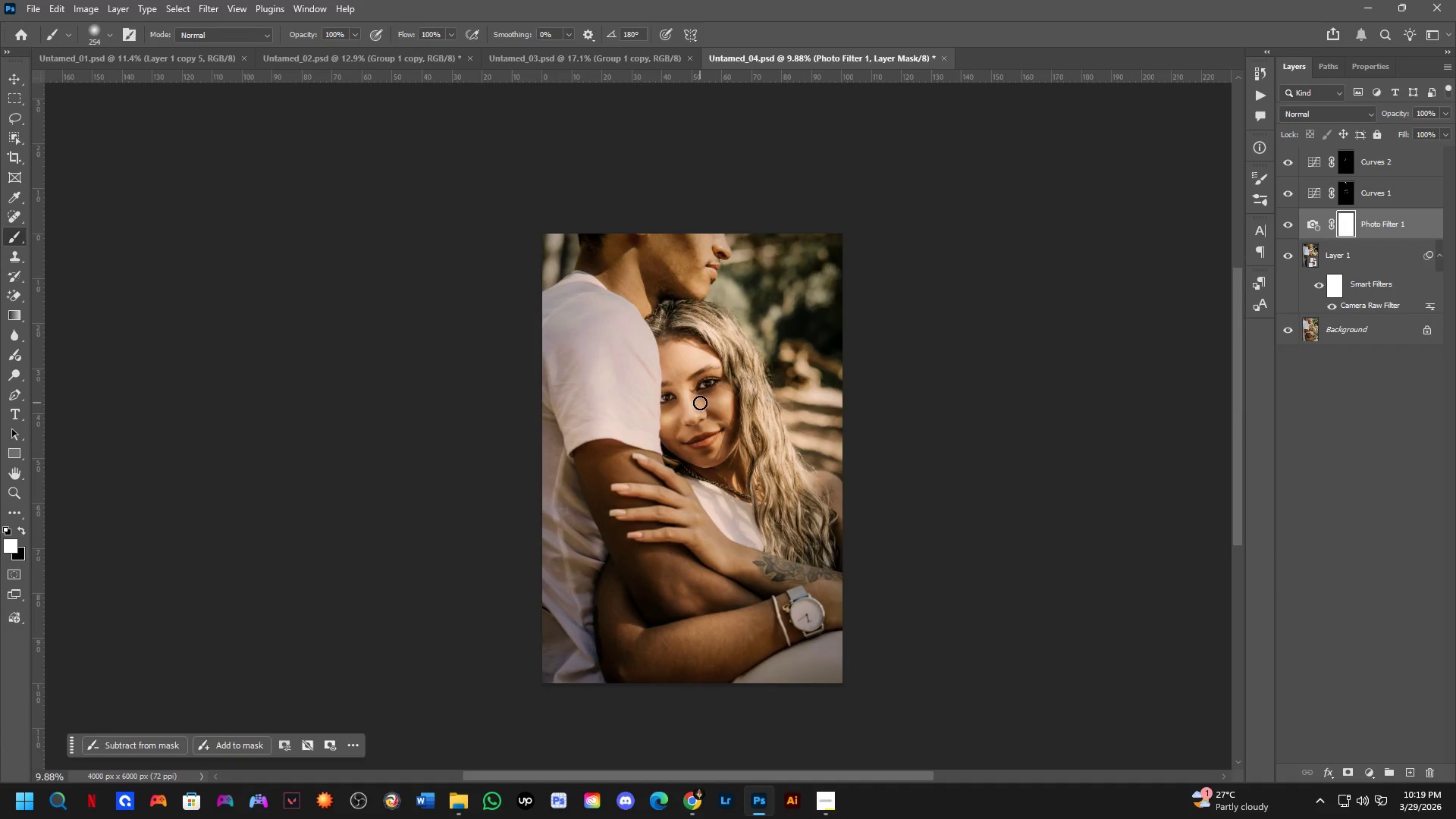 
key(Alt+Tab)